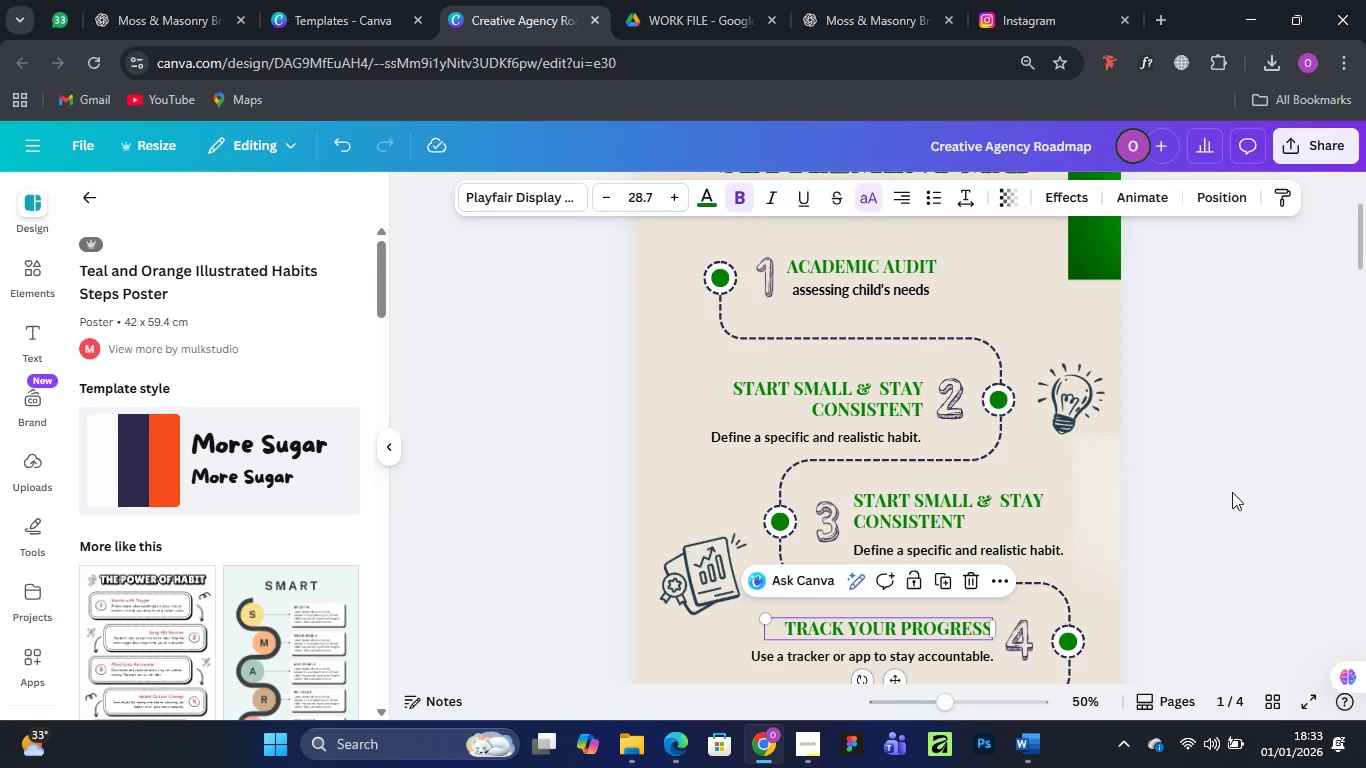 
left_click([1261, 411])
 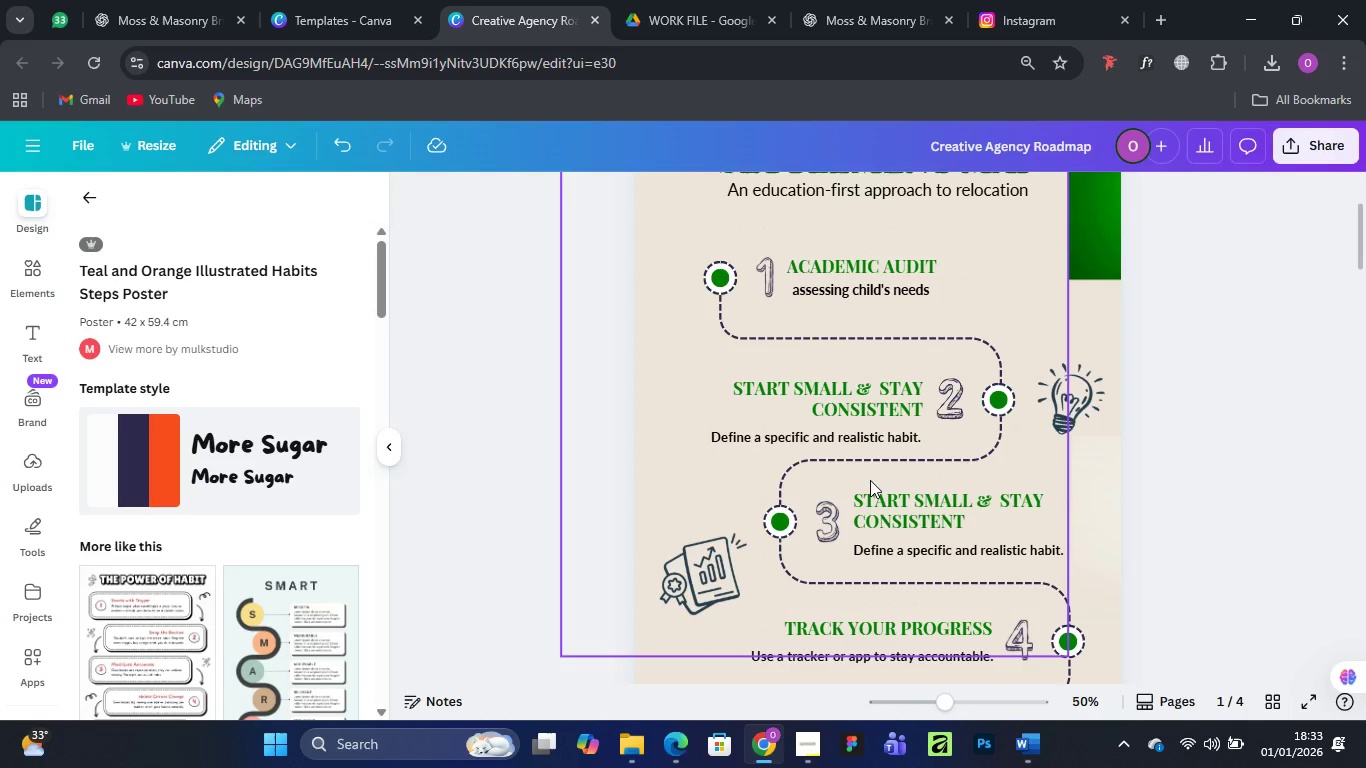 
wait(8.19)
 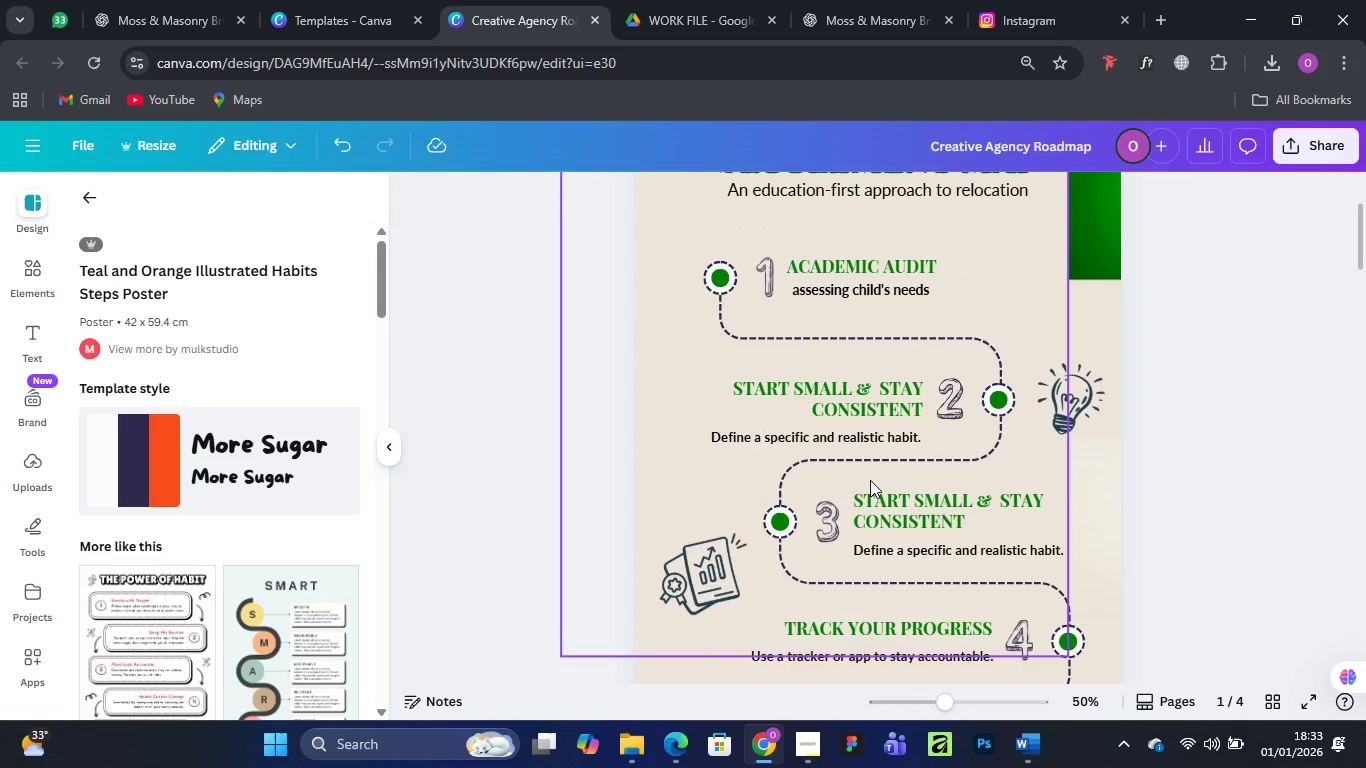 
scroll: coordinate [870, 480], scroll_direction: down, amount: 1.0
 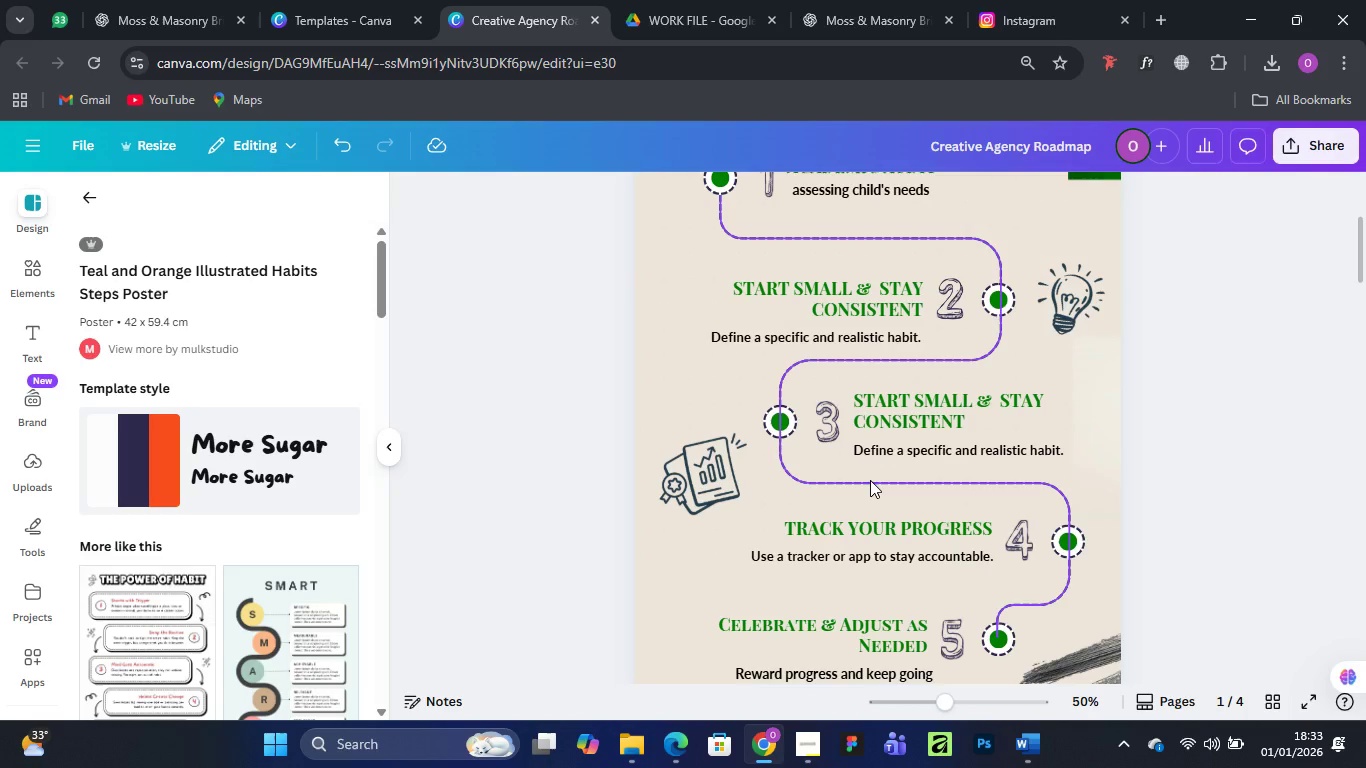 
wait(6.11)
 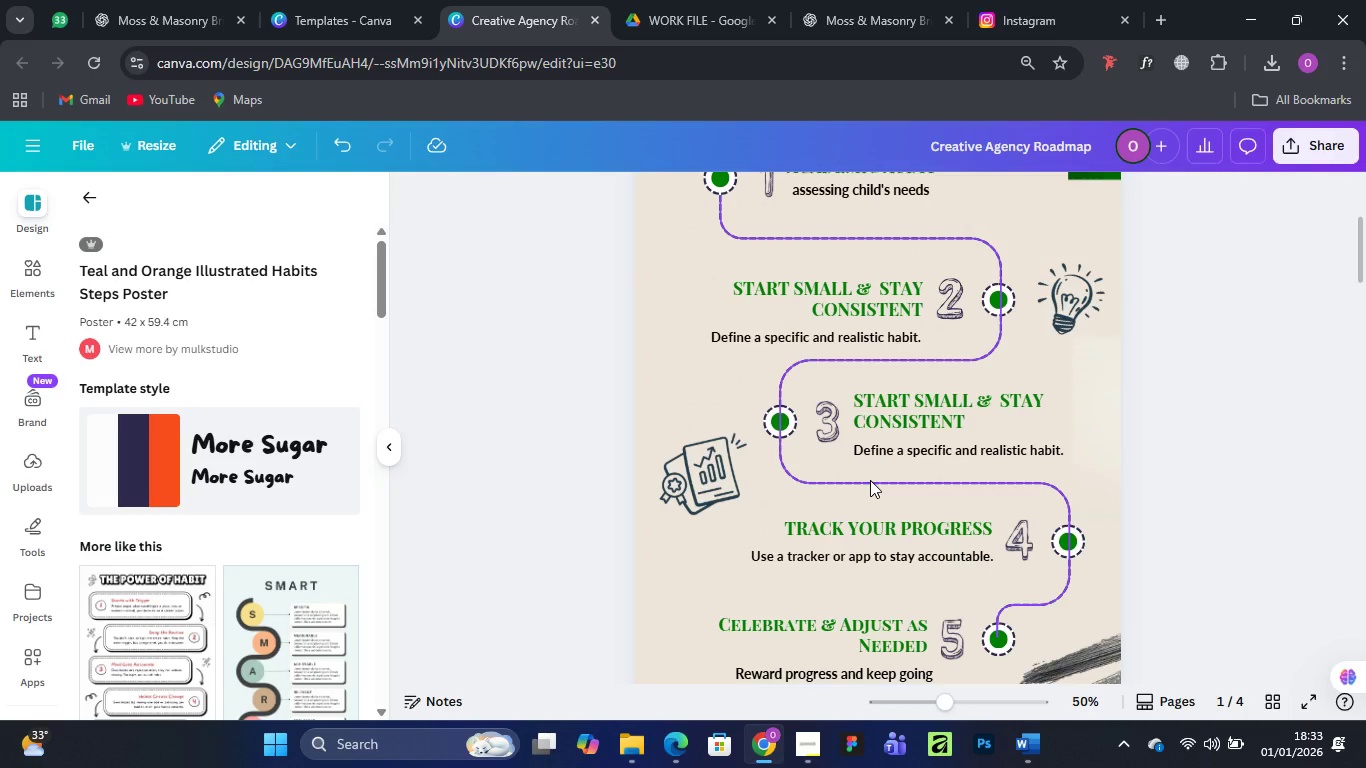 
scroll: coordinate [870, 480], scroll_direction: down, amount: 2.0
 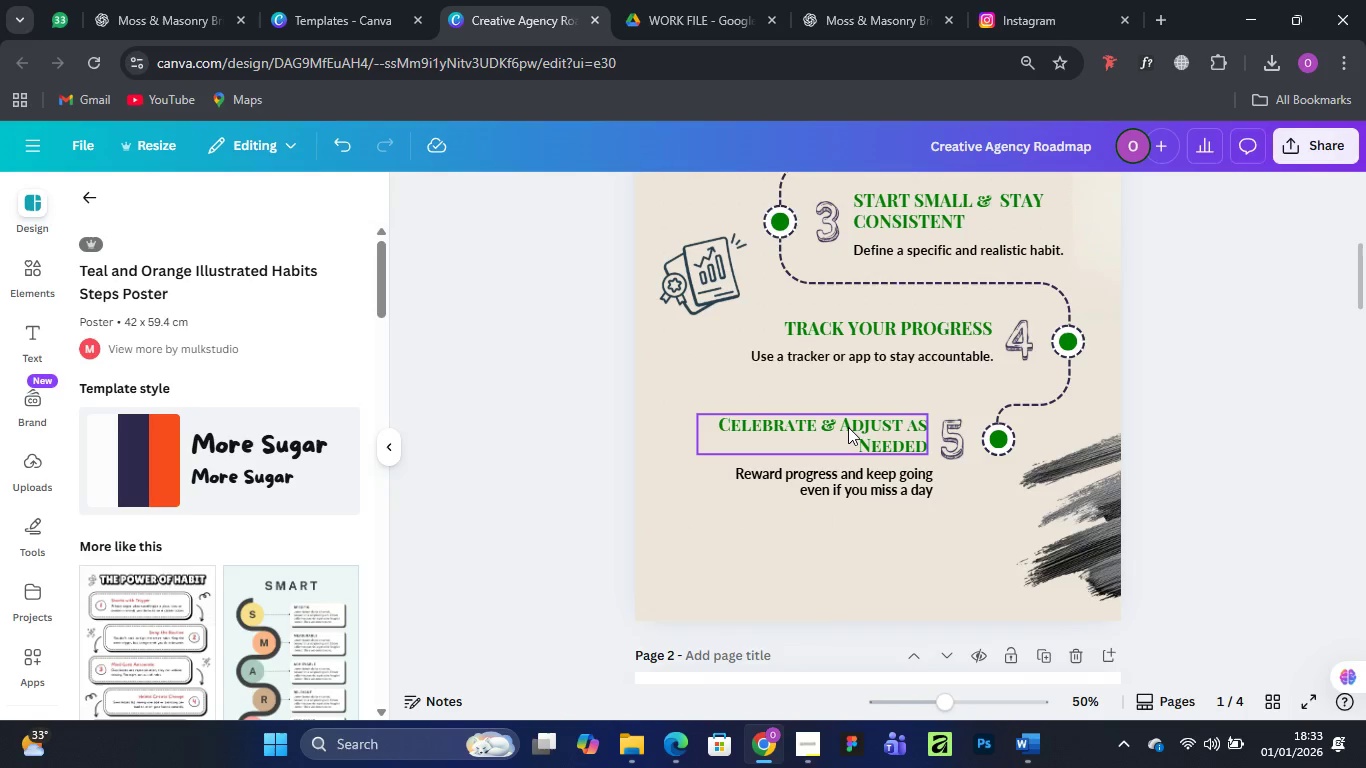 
left_click([848, 426])
 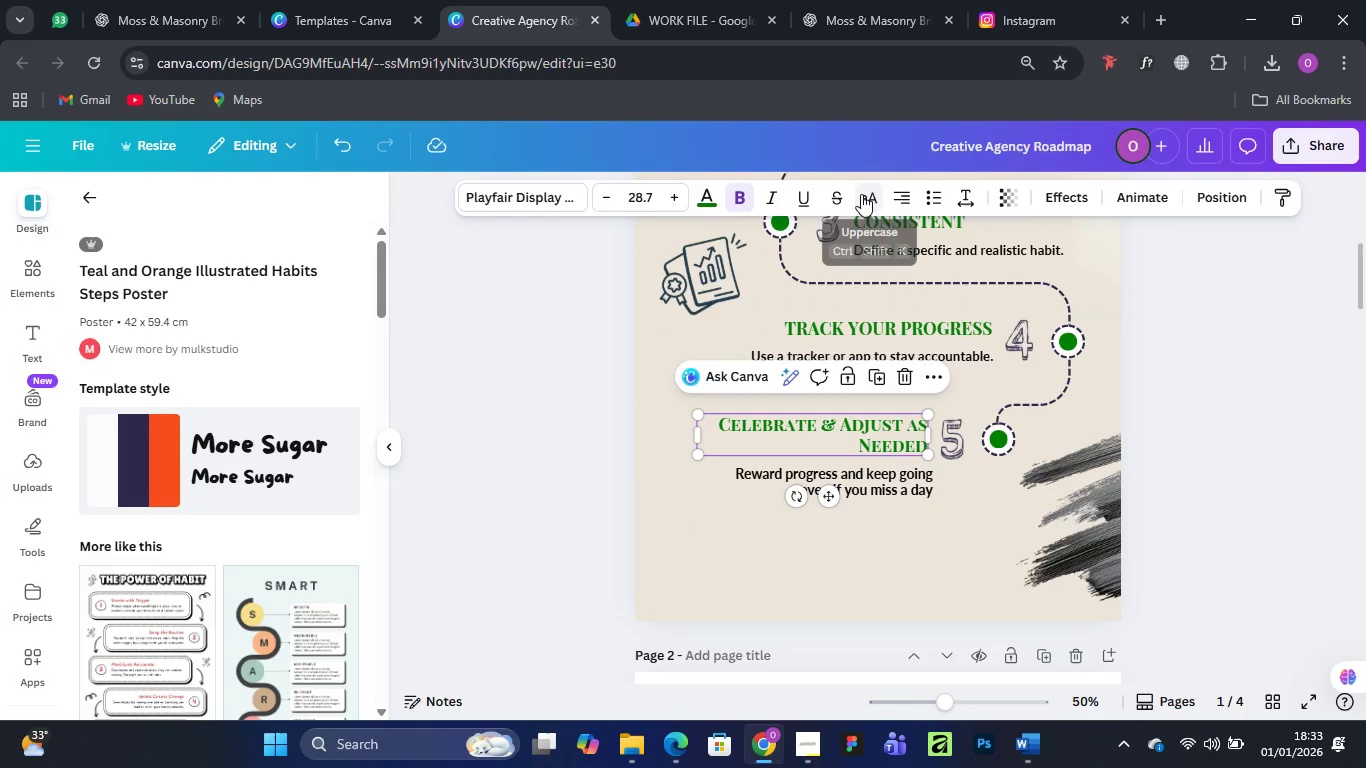 
left_click([861, 194])
 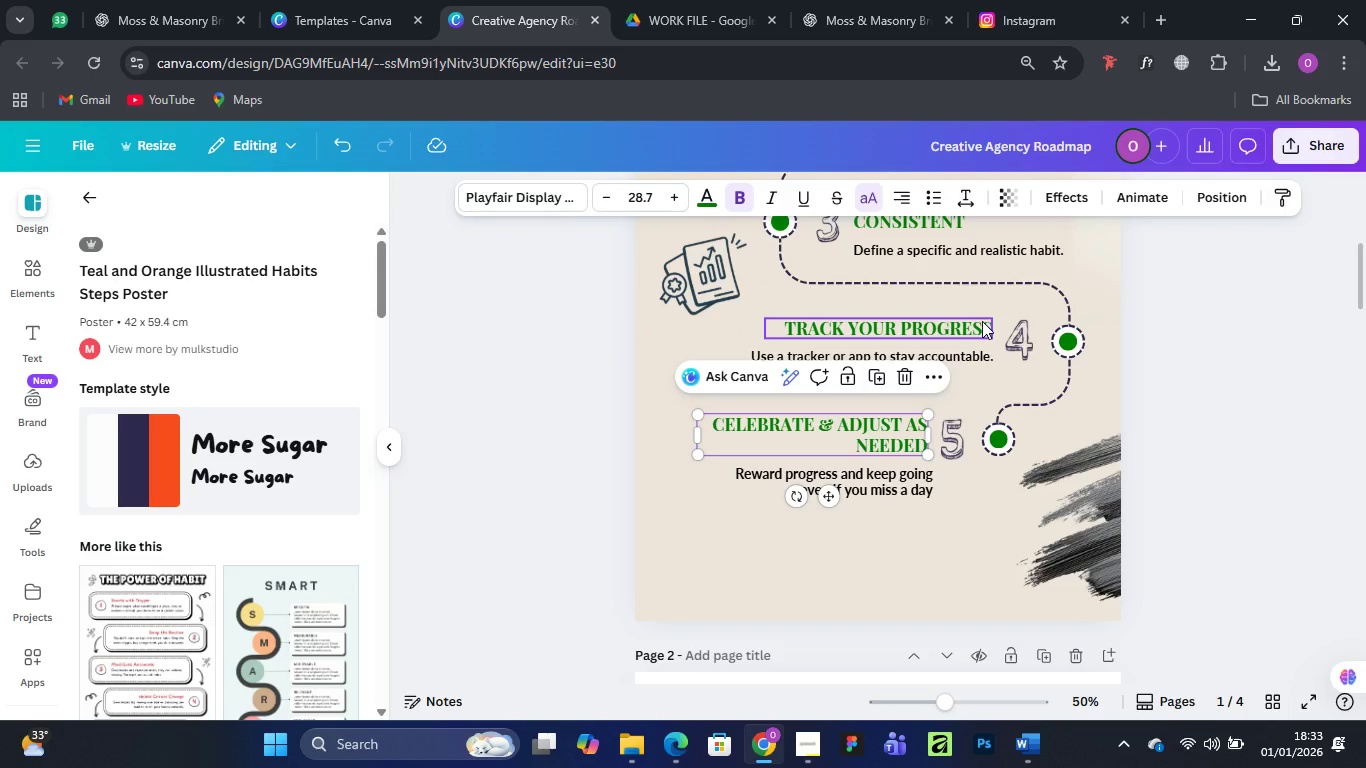 
wait(9.98)
 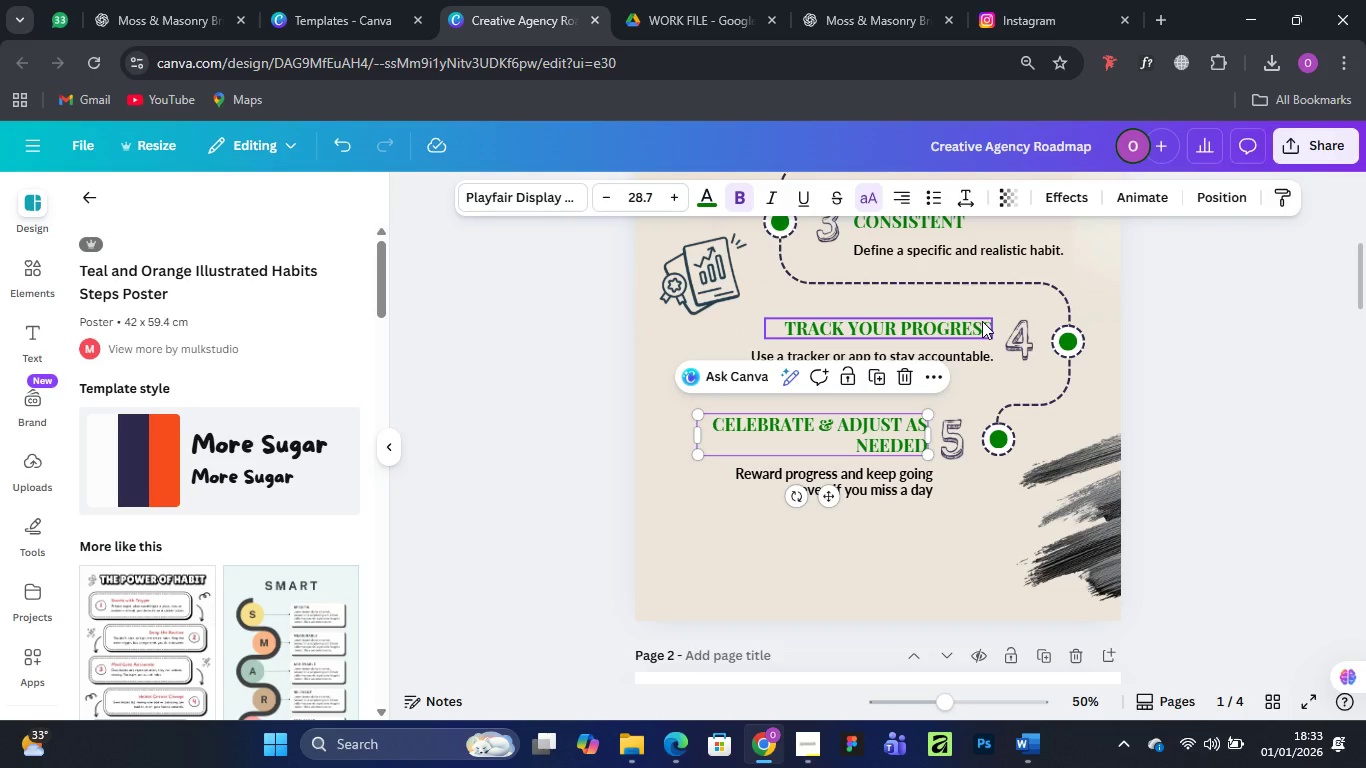 
mouse_move([1079, -3])
 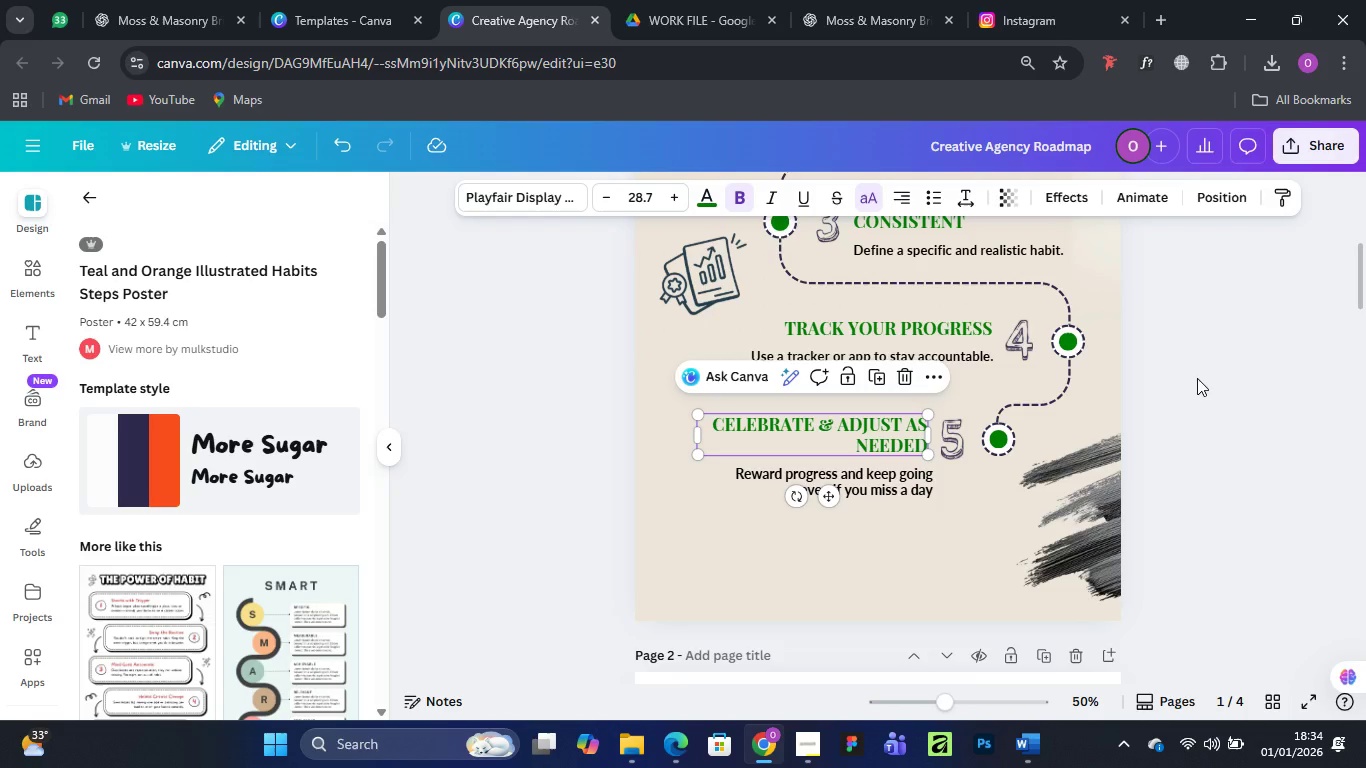 
left_click([1197, 378])
 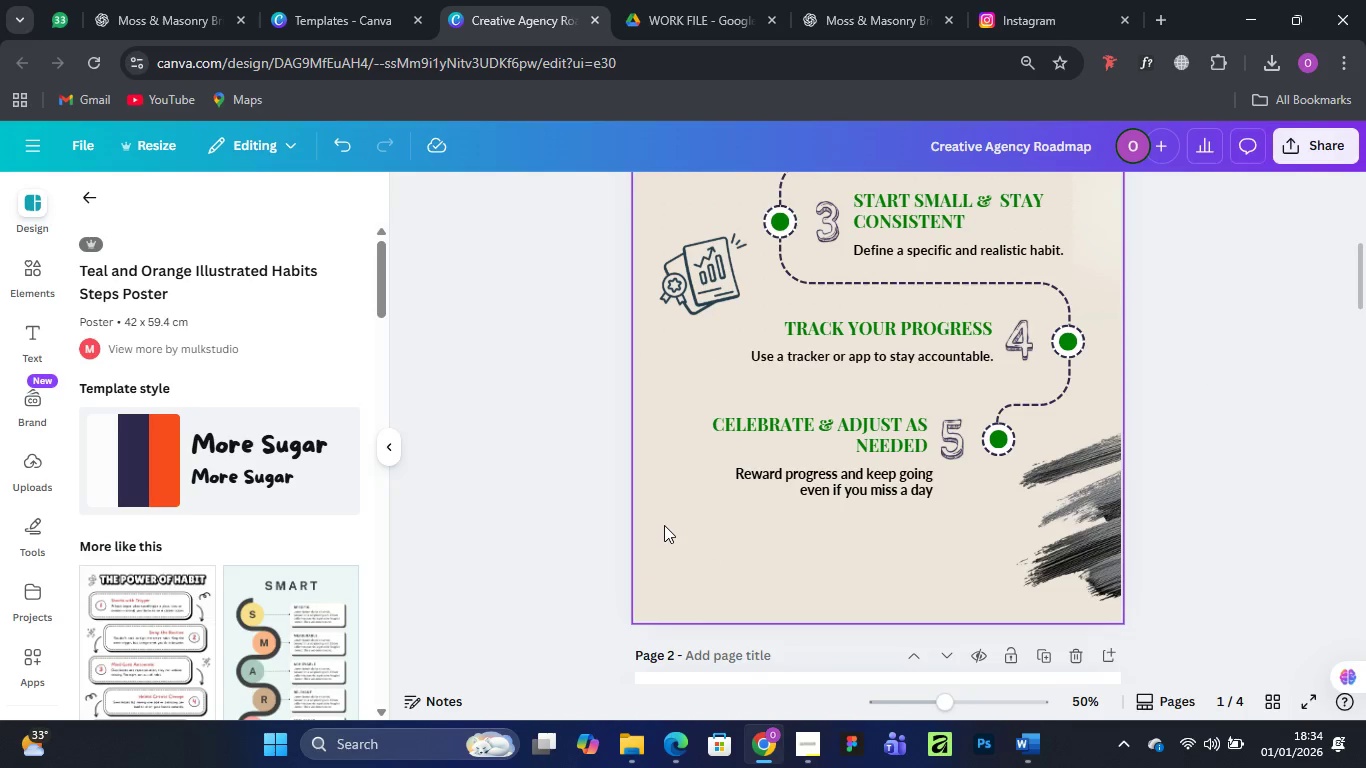 
wait(9.8)
 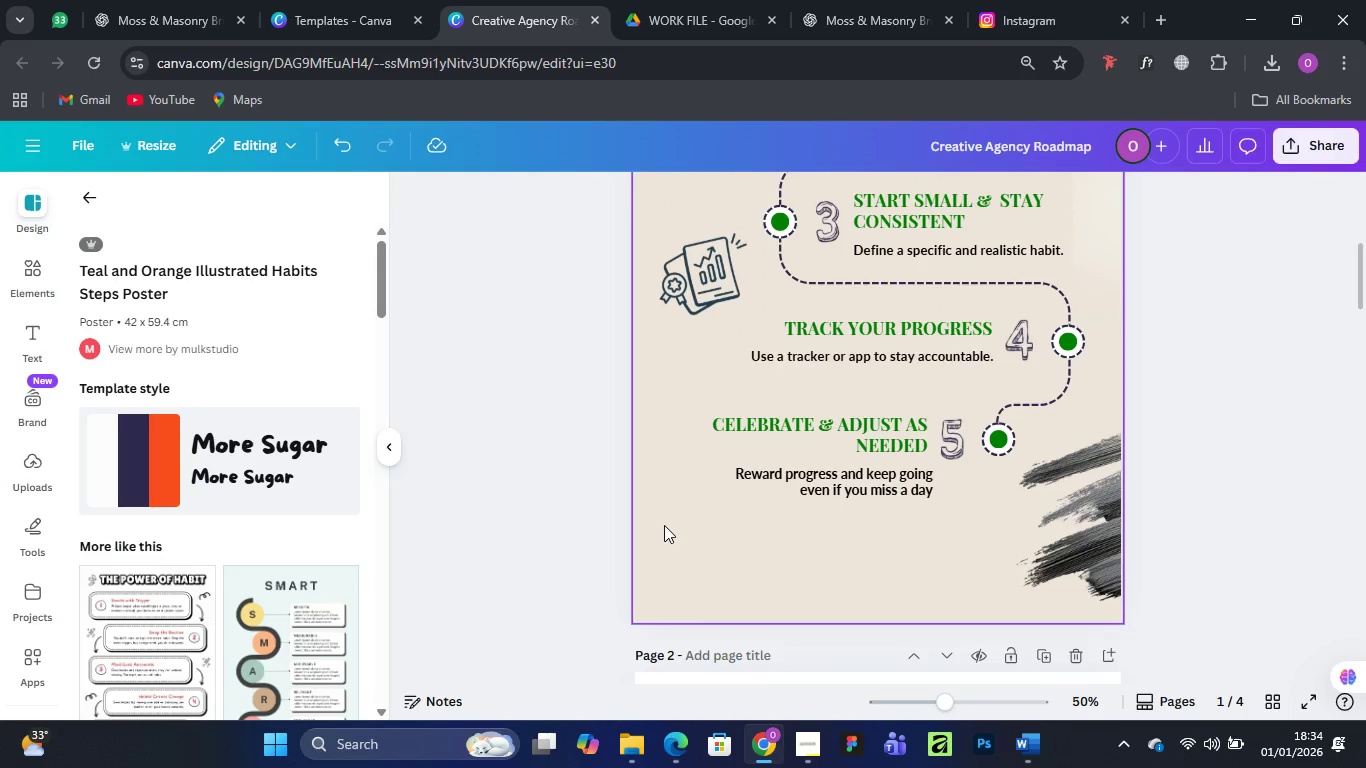 
scroll: coordinate [896, 522], scroll_direction: up, amount: 5.0
 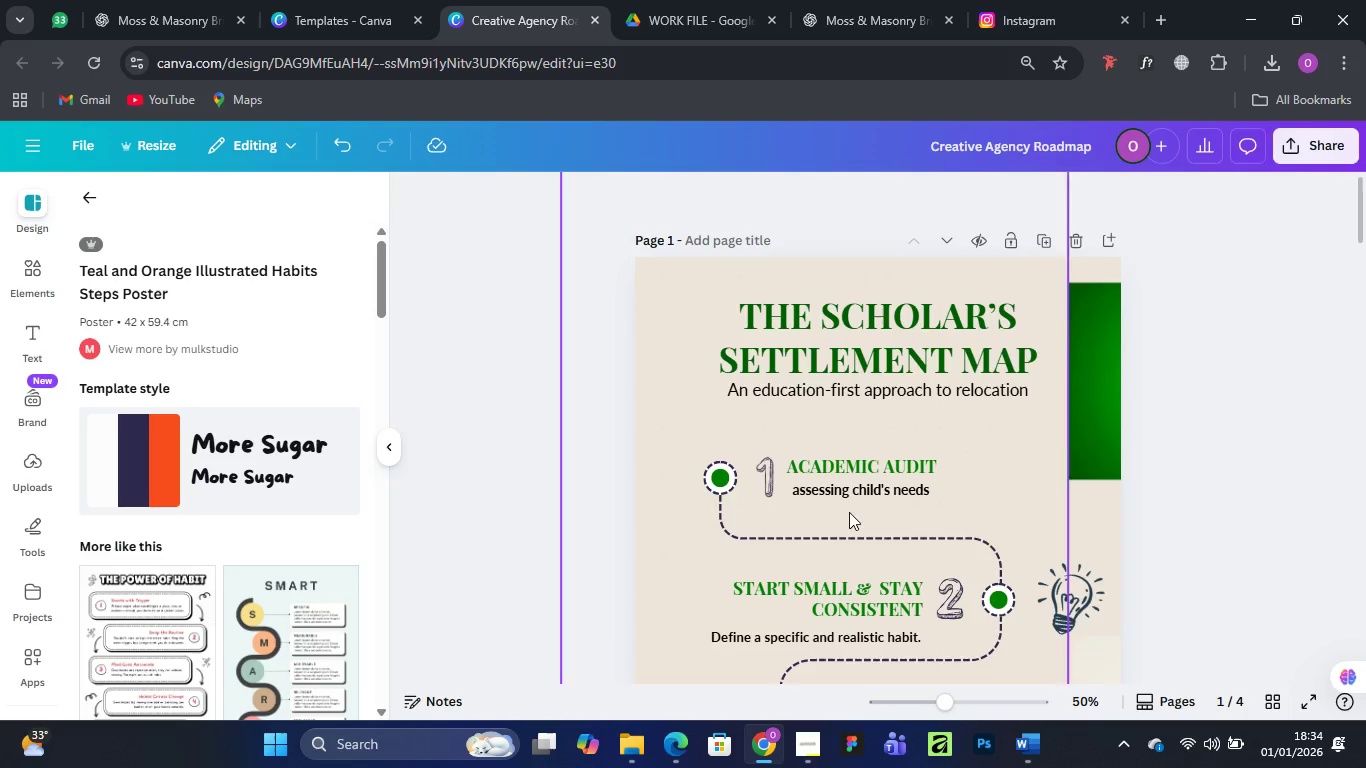 
left_click([843, 597])
 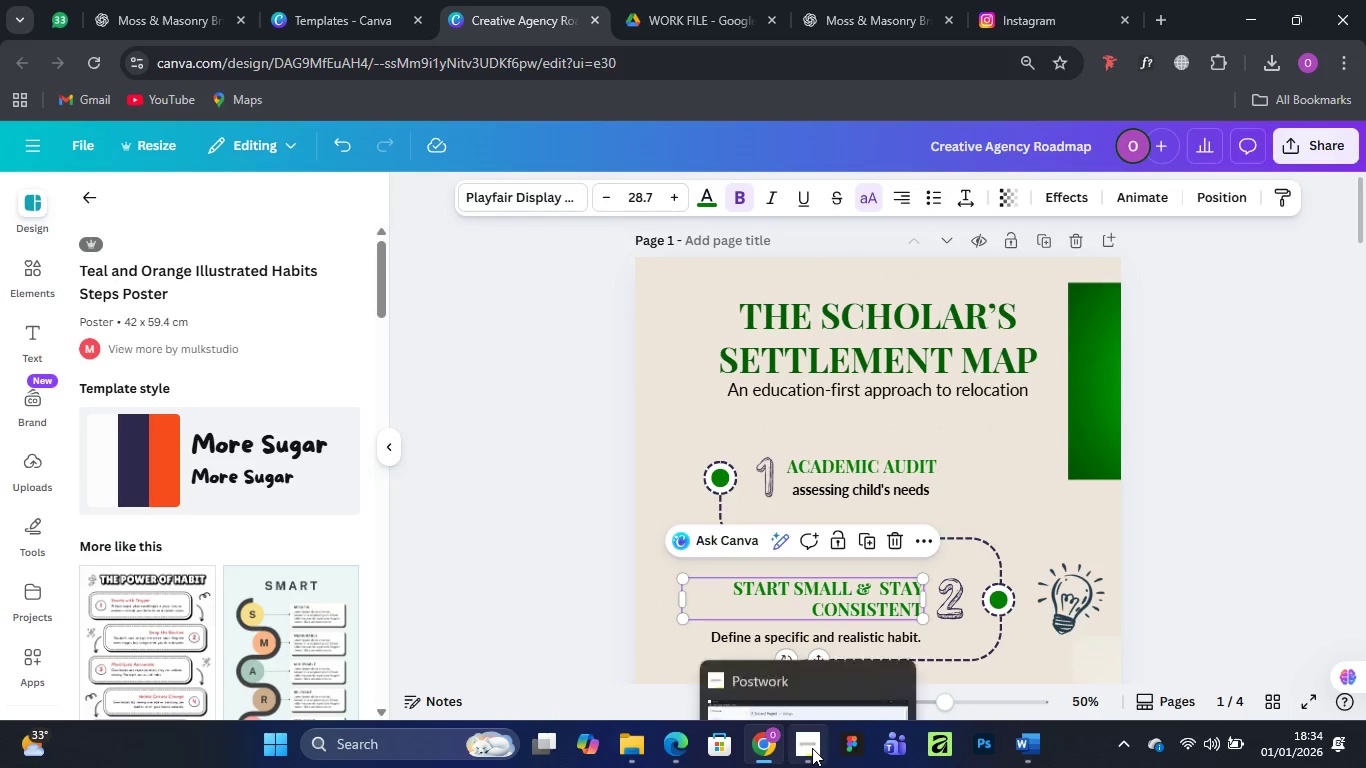 
left_click([799, 637])